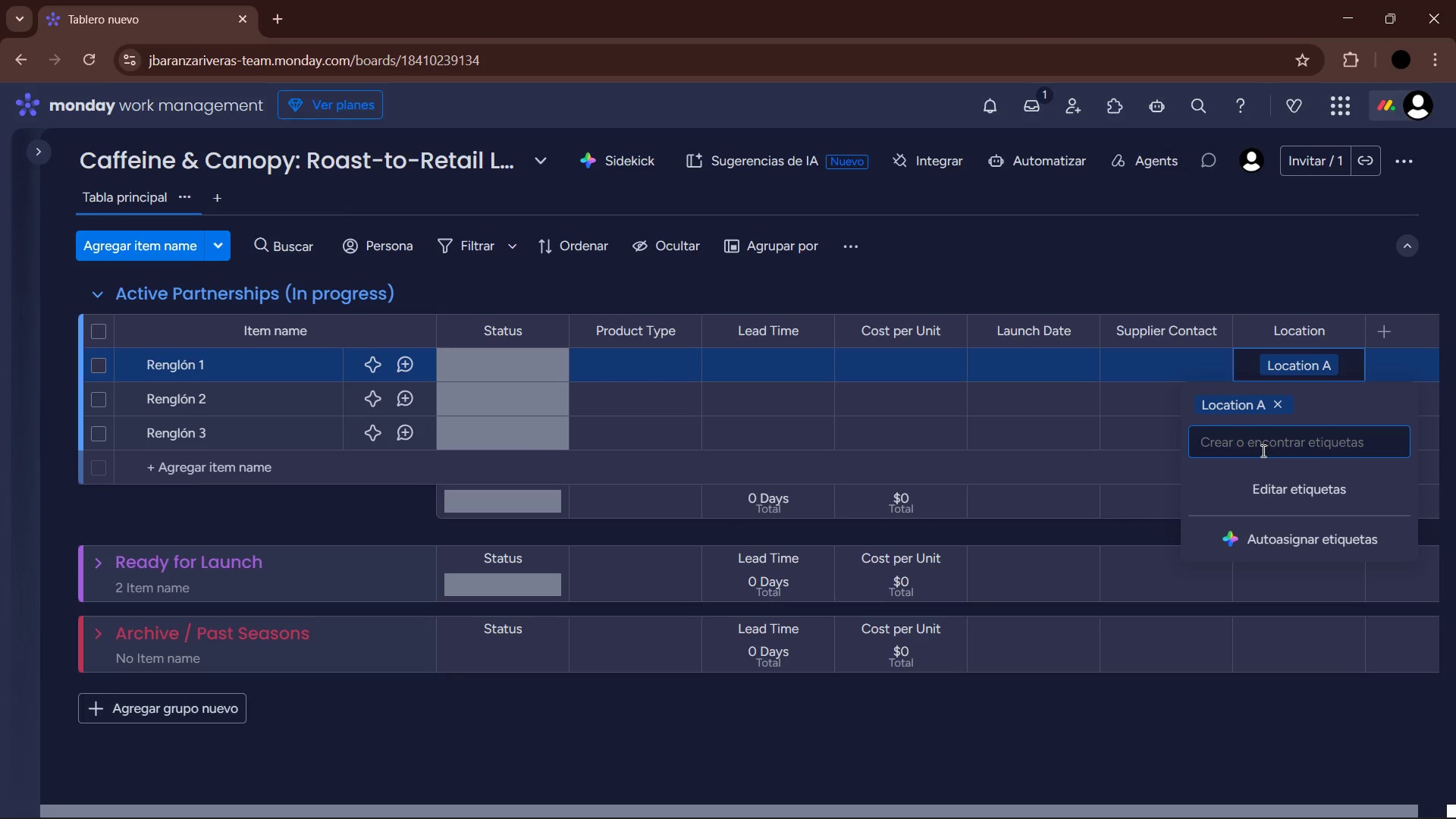 
type(Location B)
 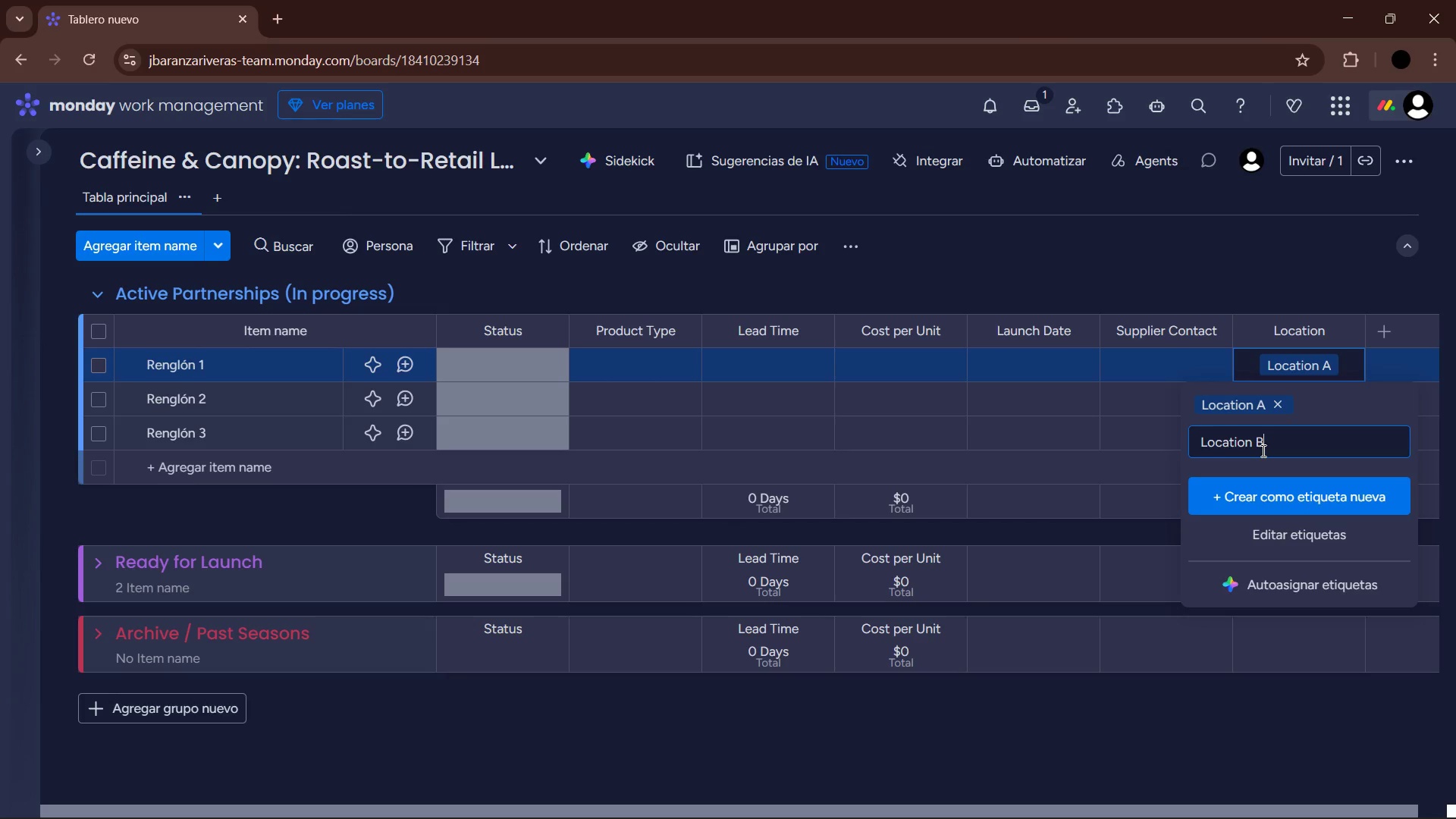 
key(Enter)
 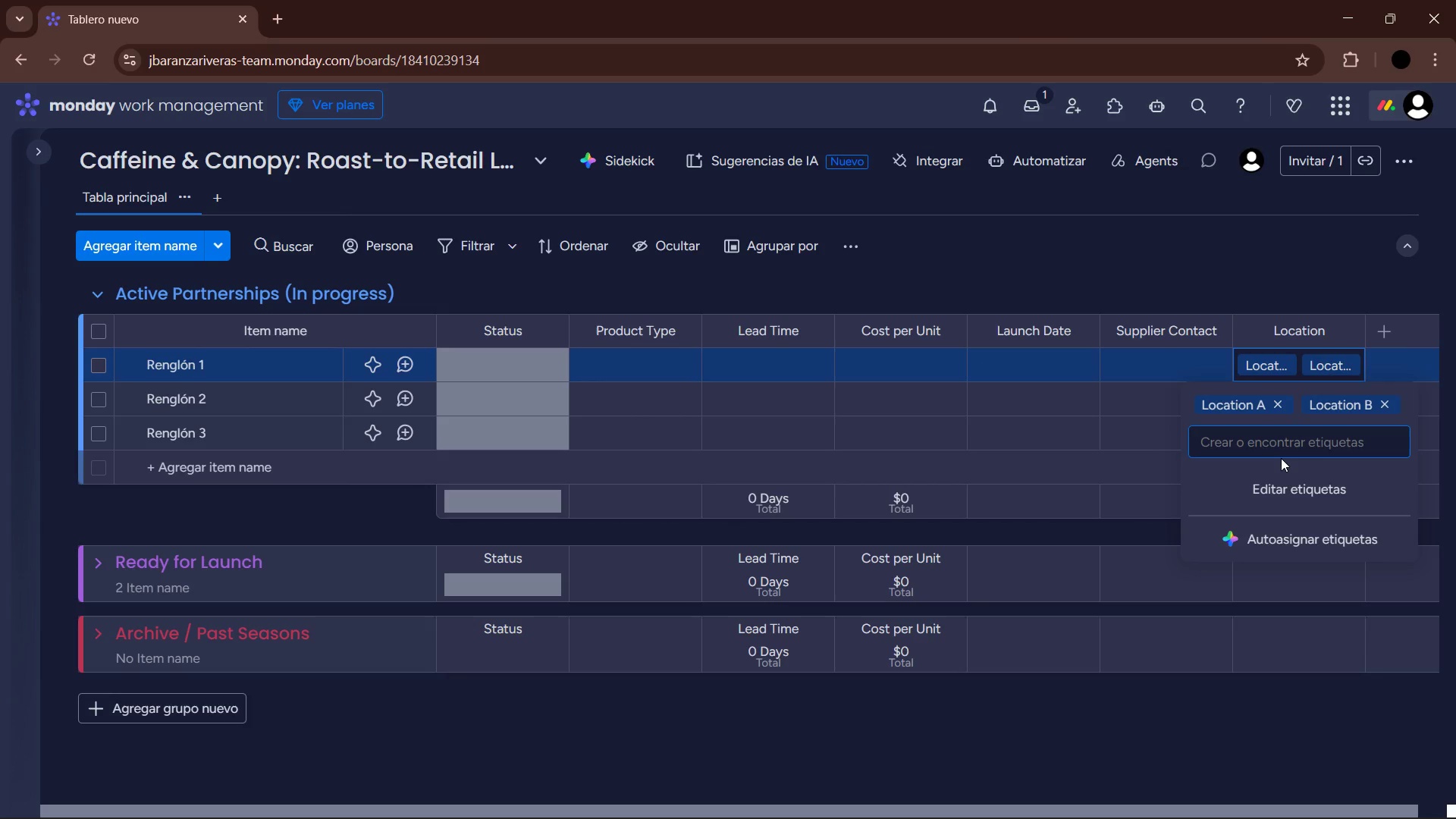 
type(Locatriopn)
key(Backspace)
key(Backspace)
key(Backspace)
key(Backspace)
key(Backspace)
type(ion C )
 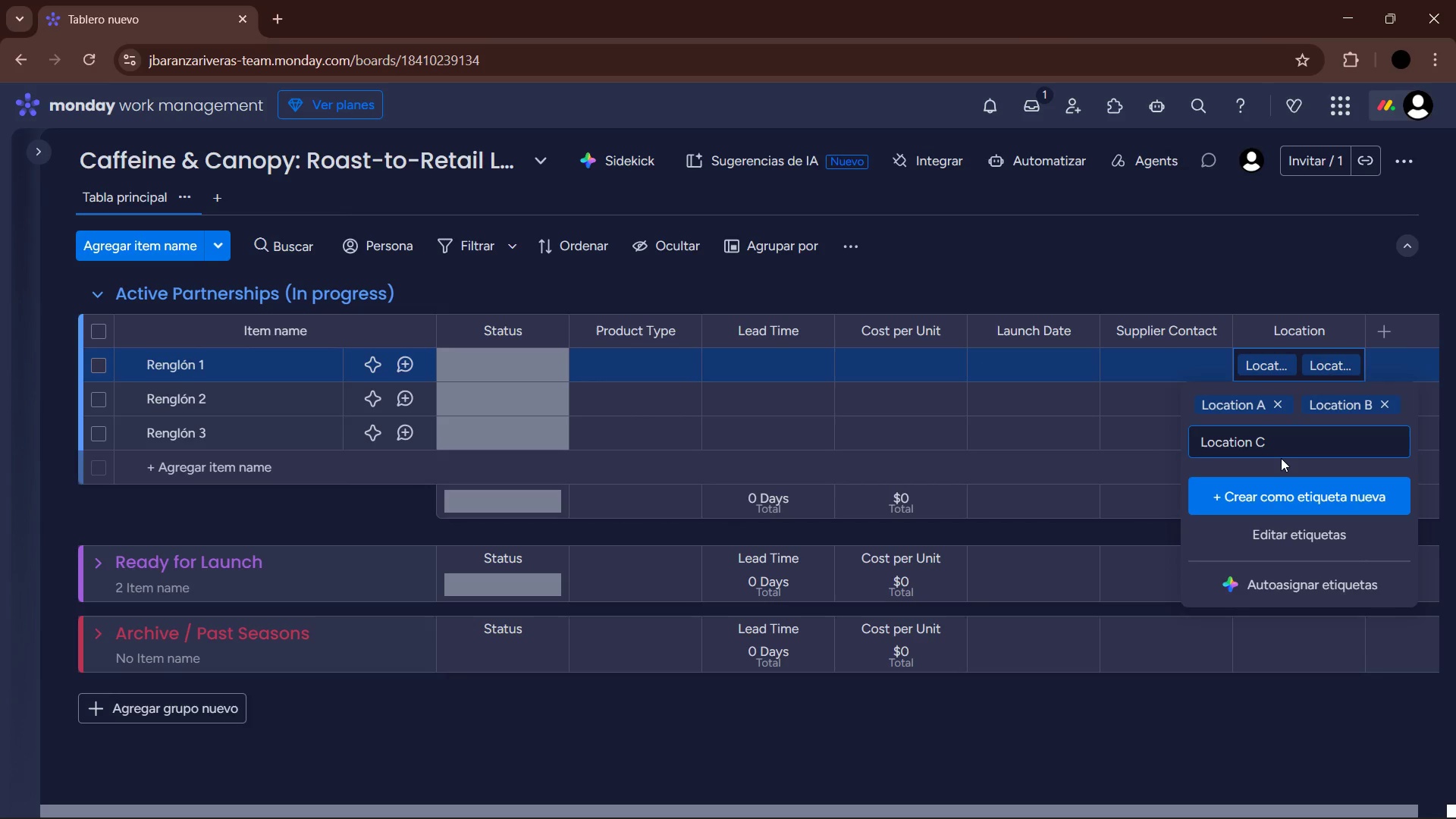 
key(Enter)
 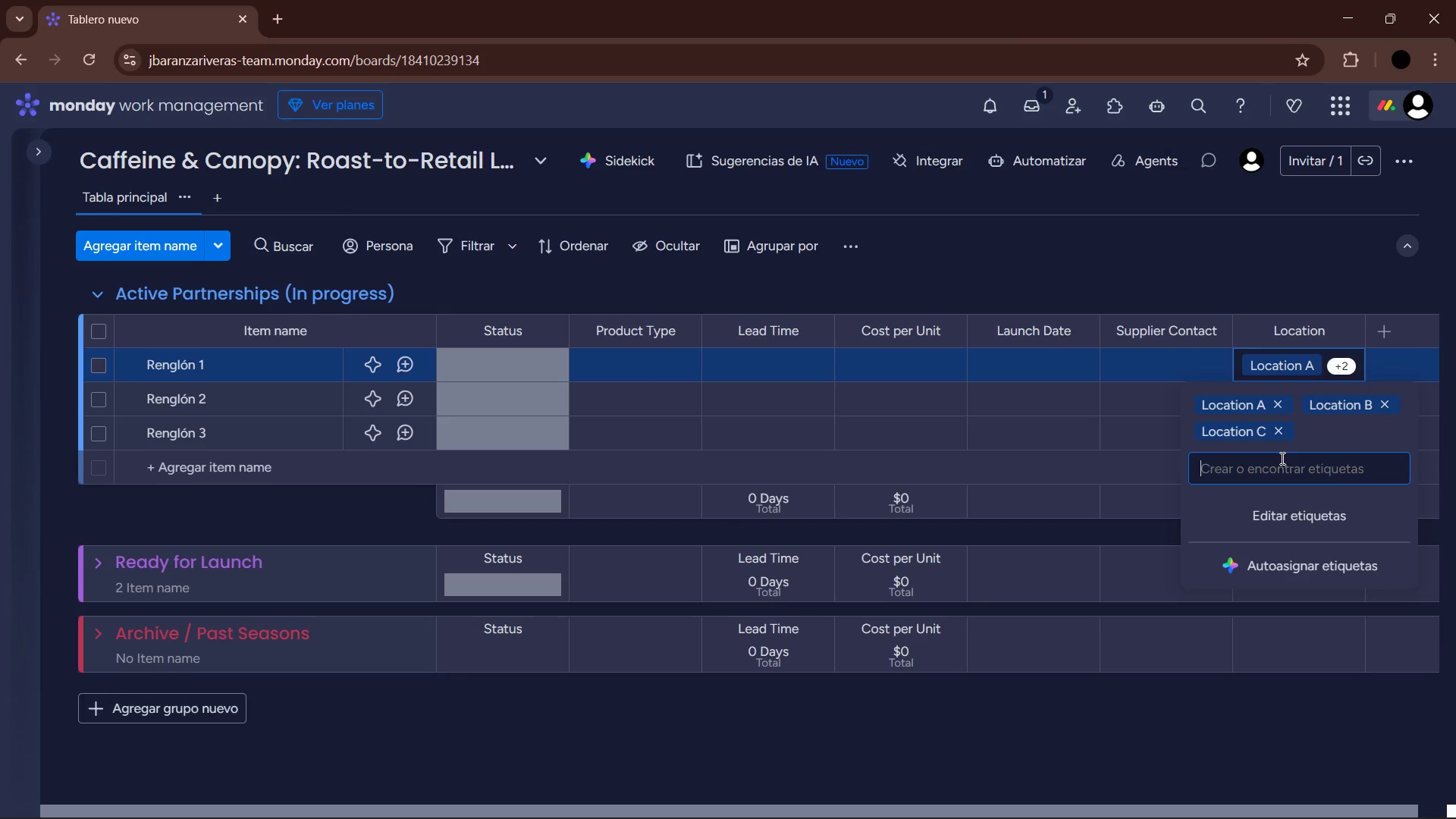 
type(Location D)
 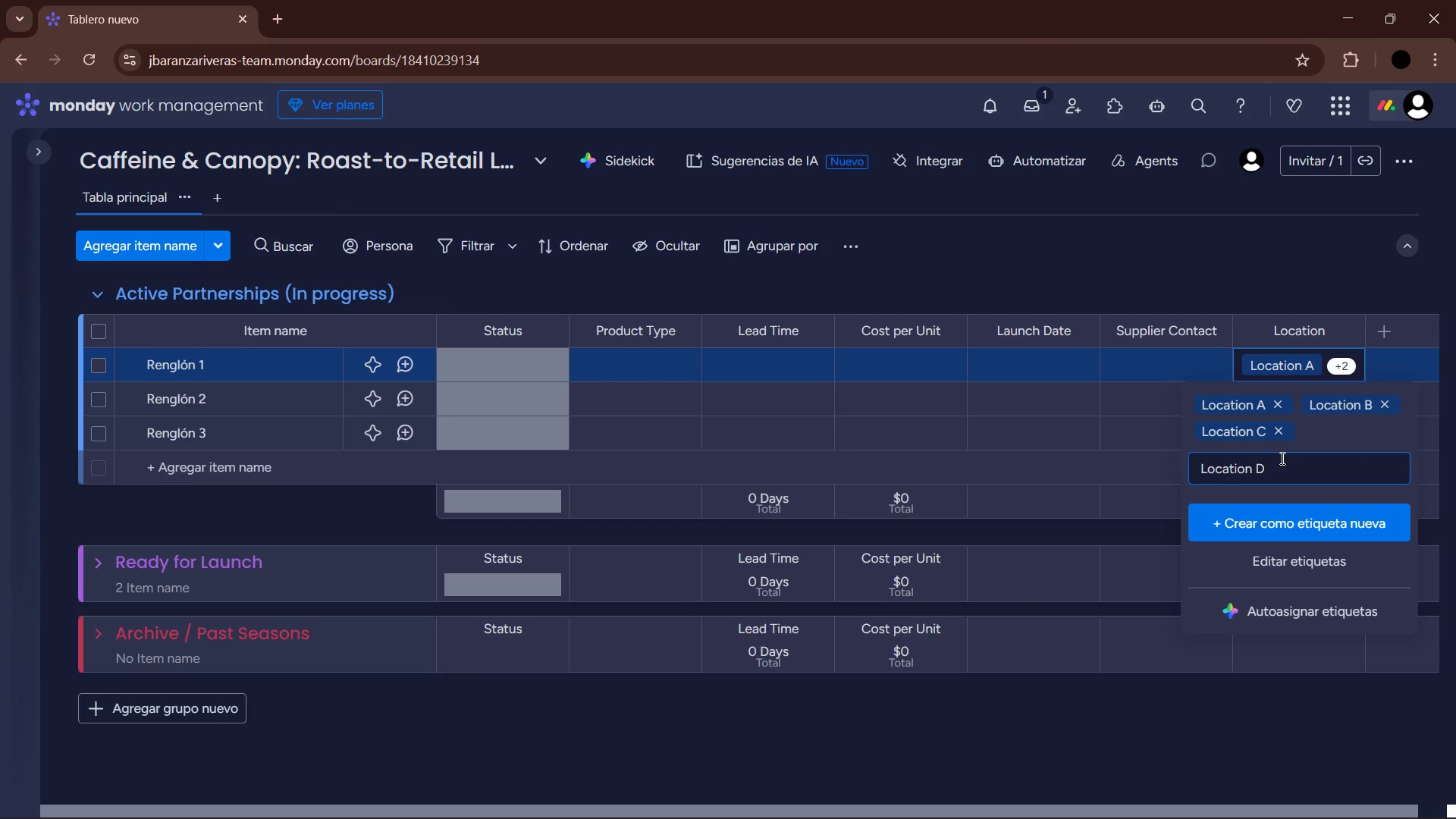 
key(Enter)